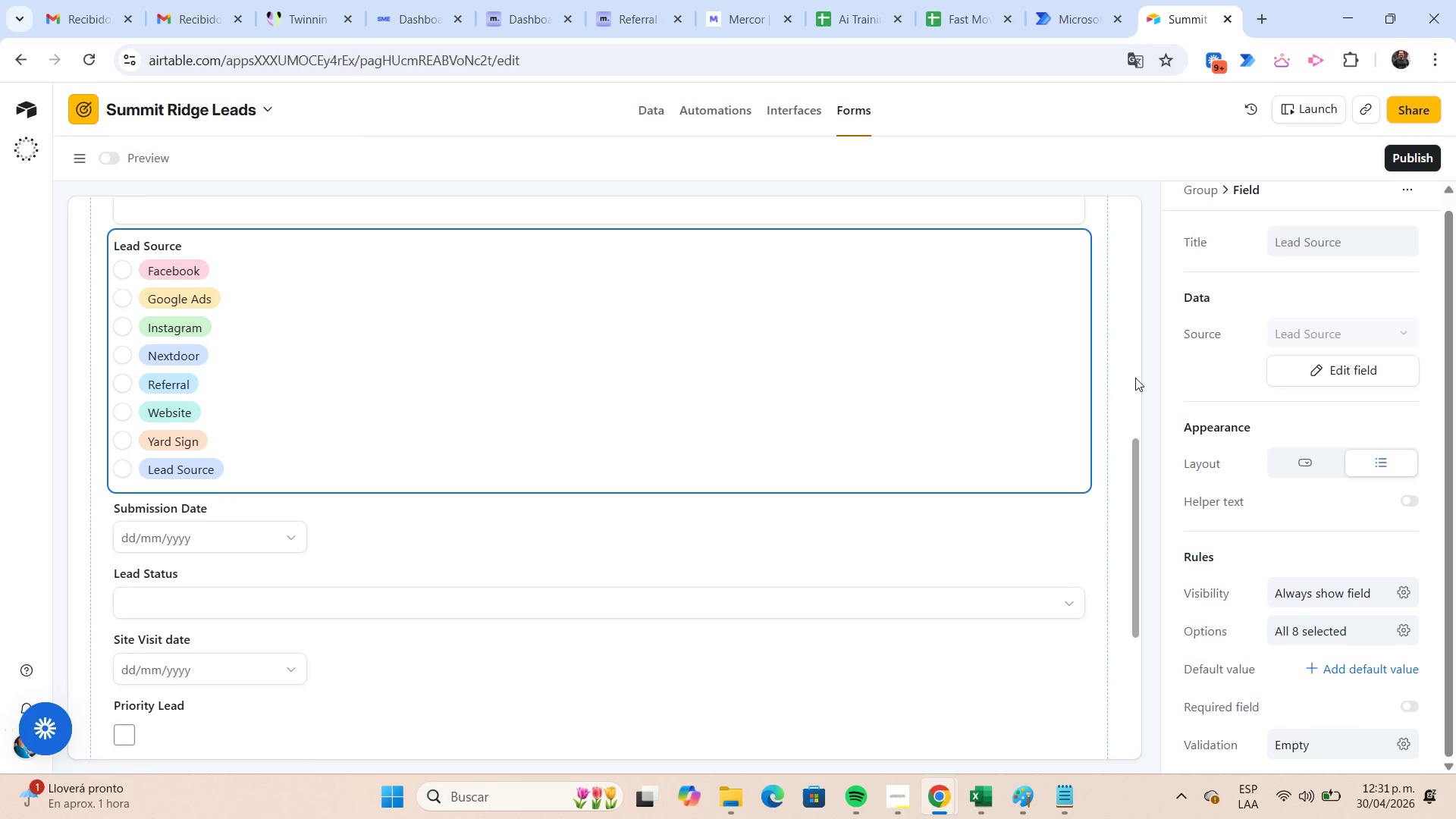 
left_click([240, 253])
 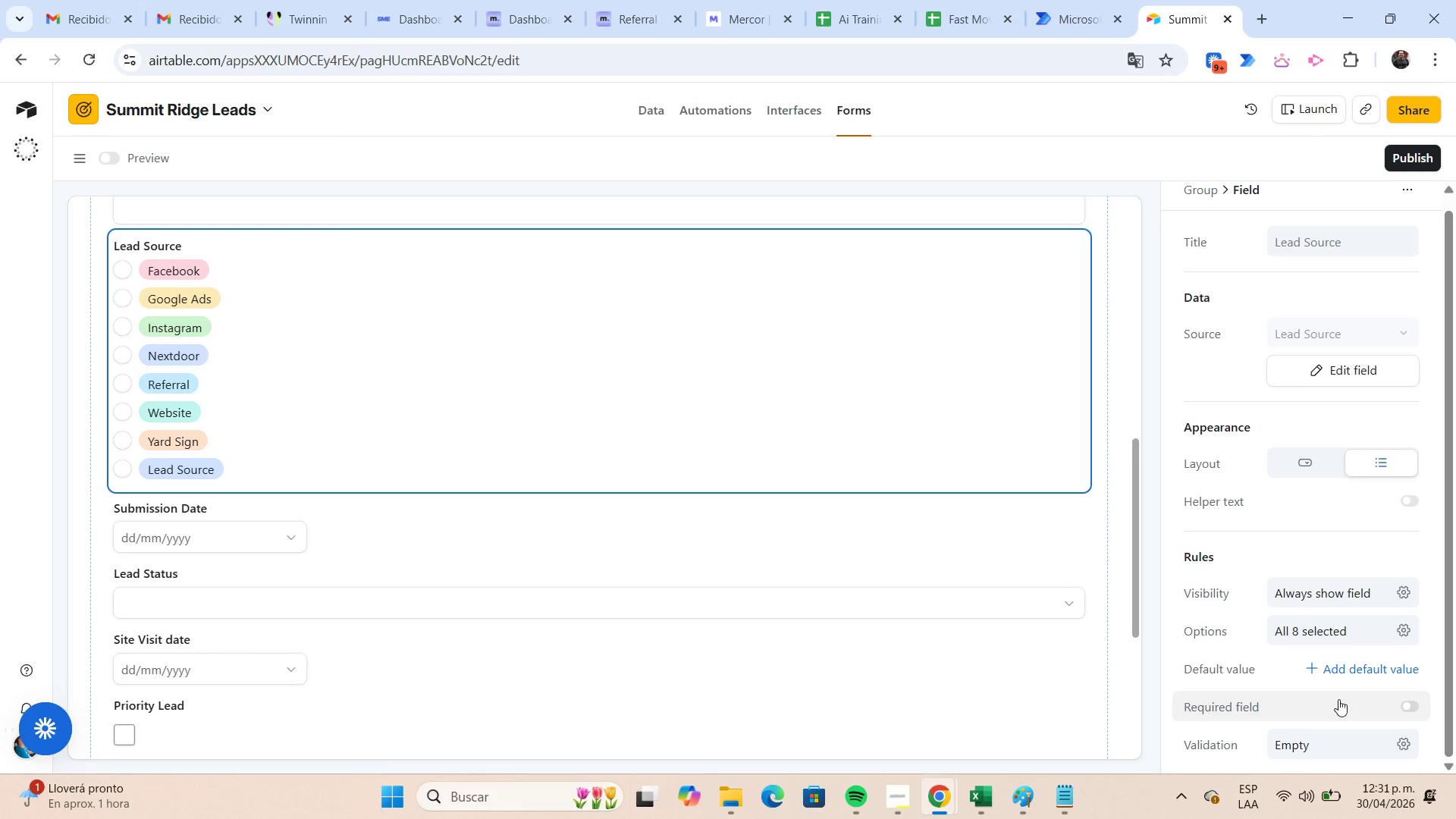 
left_click([1411, 703])
 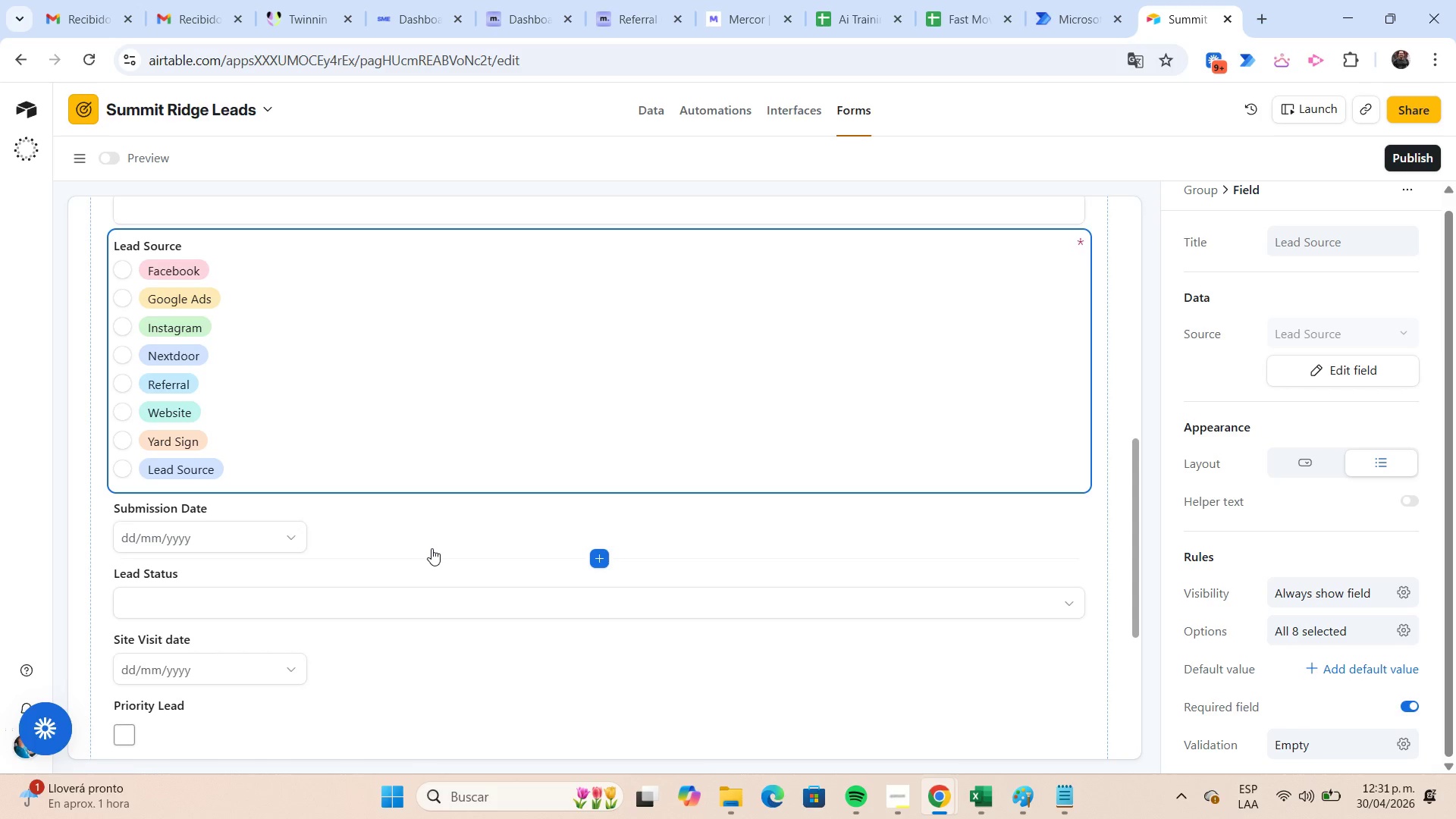 
wait(35.5)
 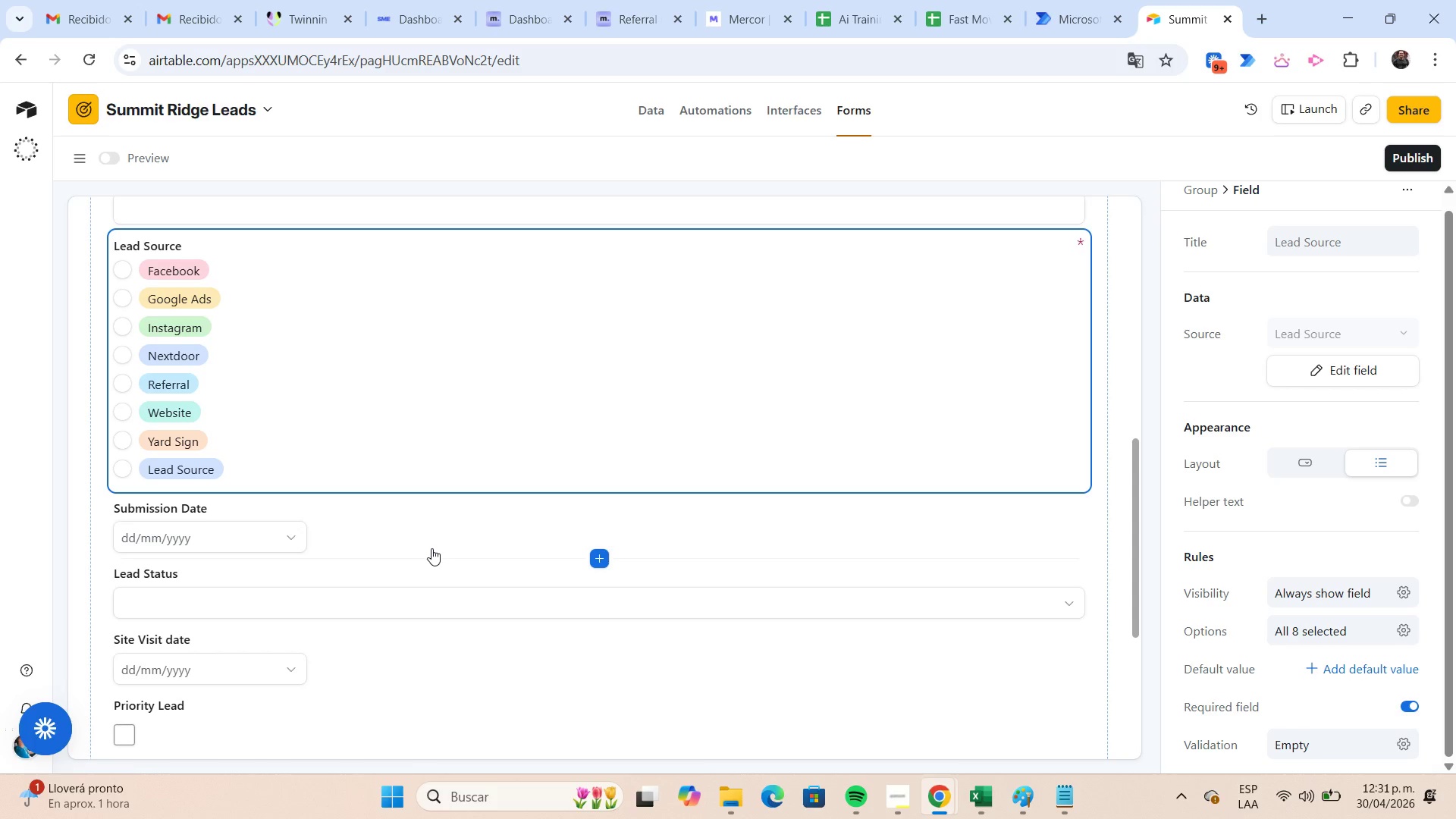 
scroll: coordinate [1072, 575], scroll_direction: down, amount: 1.0
 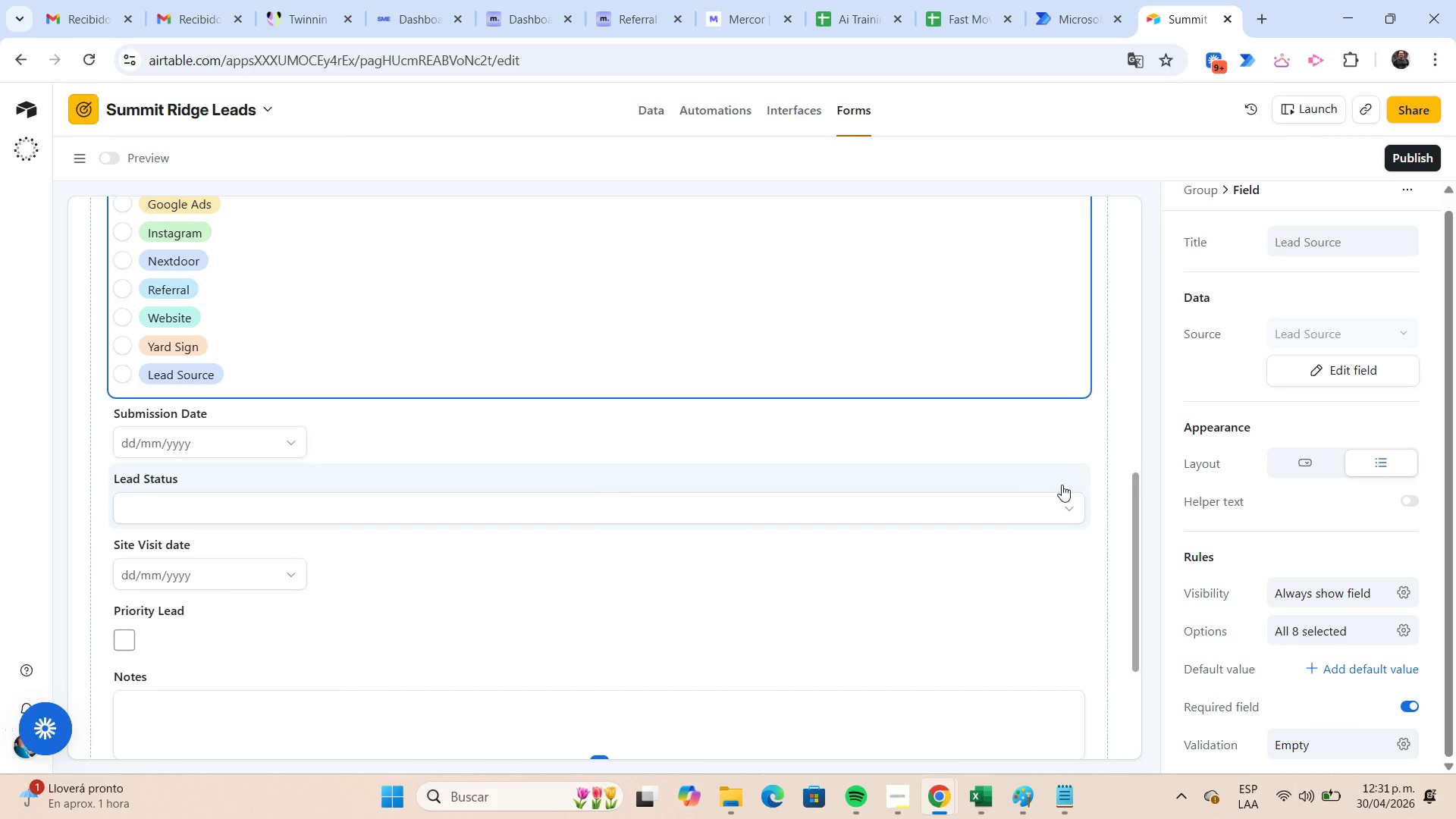 
left_click([1062, 485])
 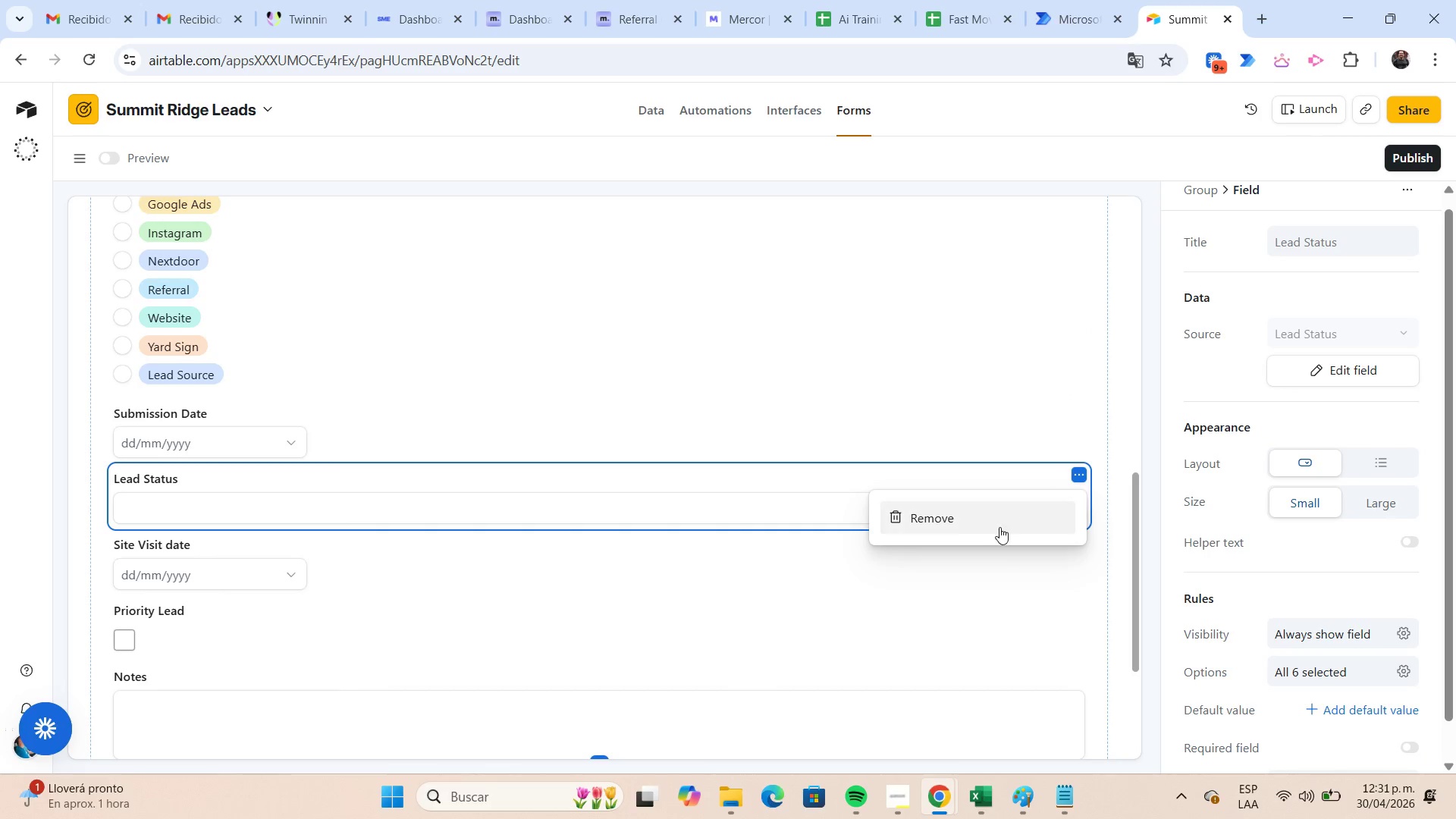 
left_click([996, 527])
 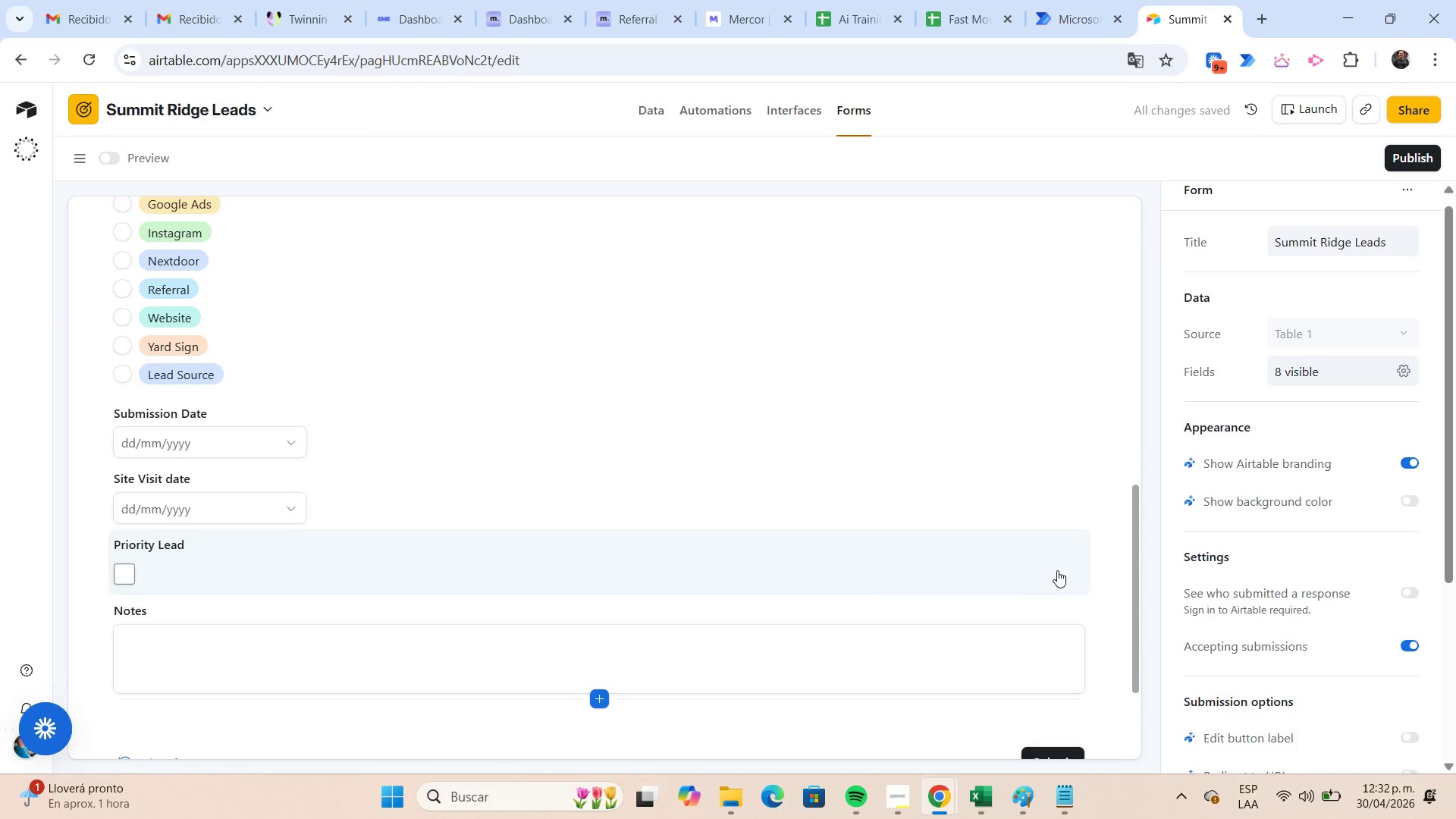 
wait(6.44)
 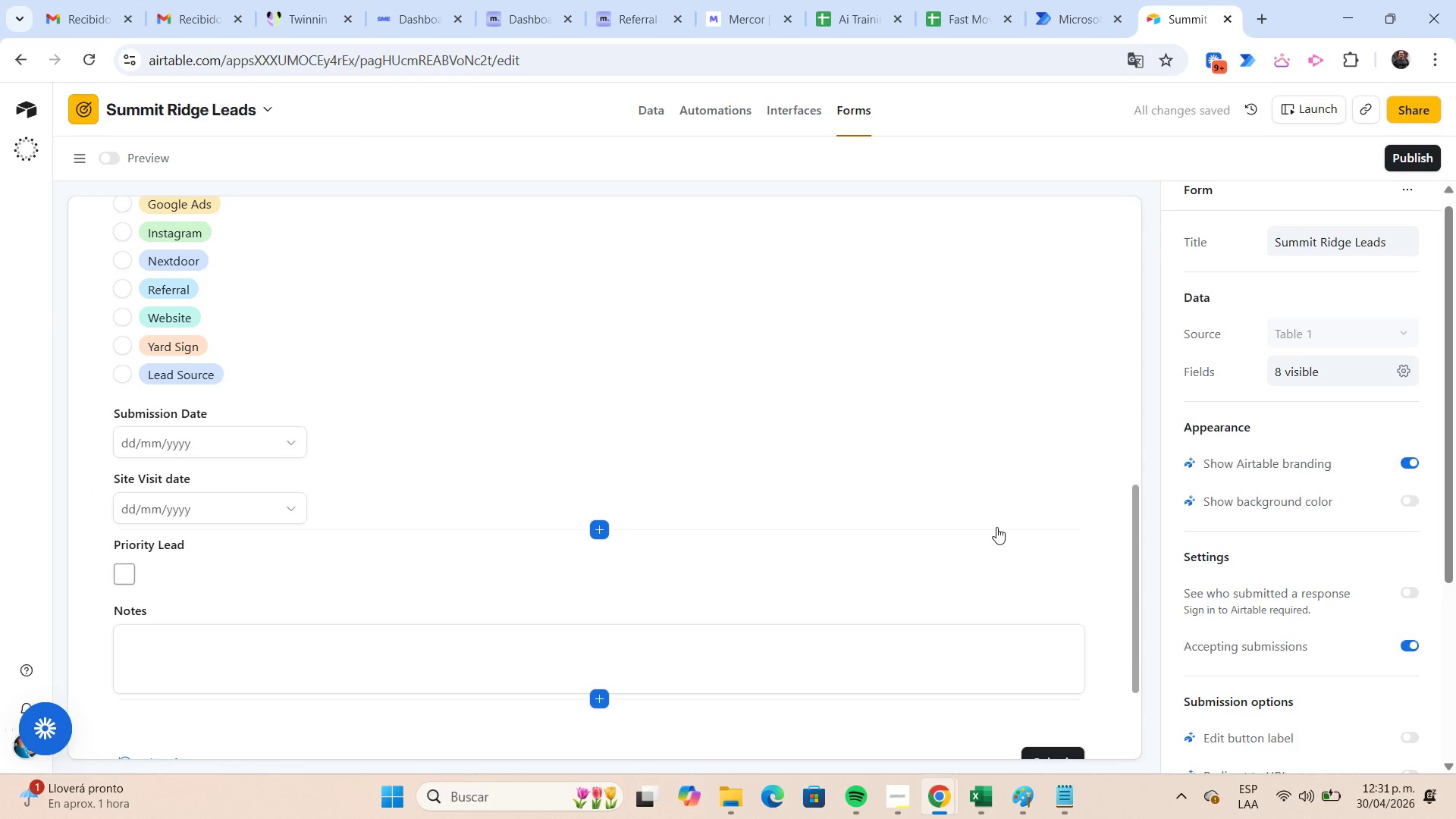 
left_click([864, 557])
 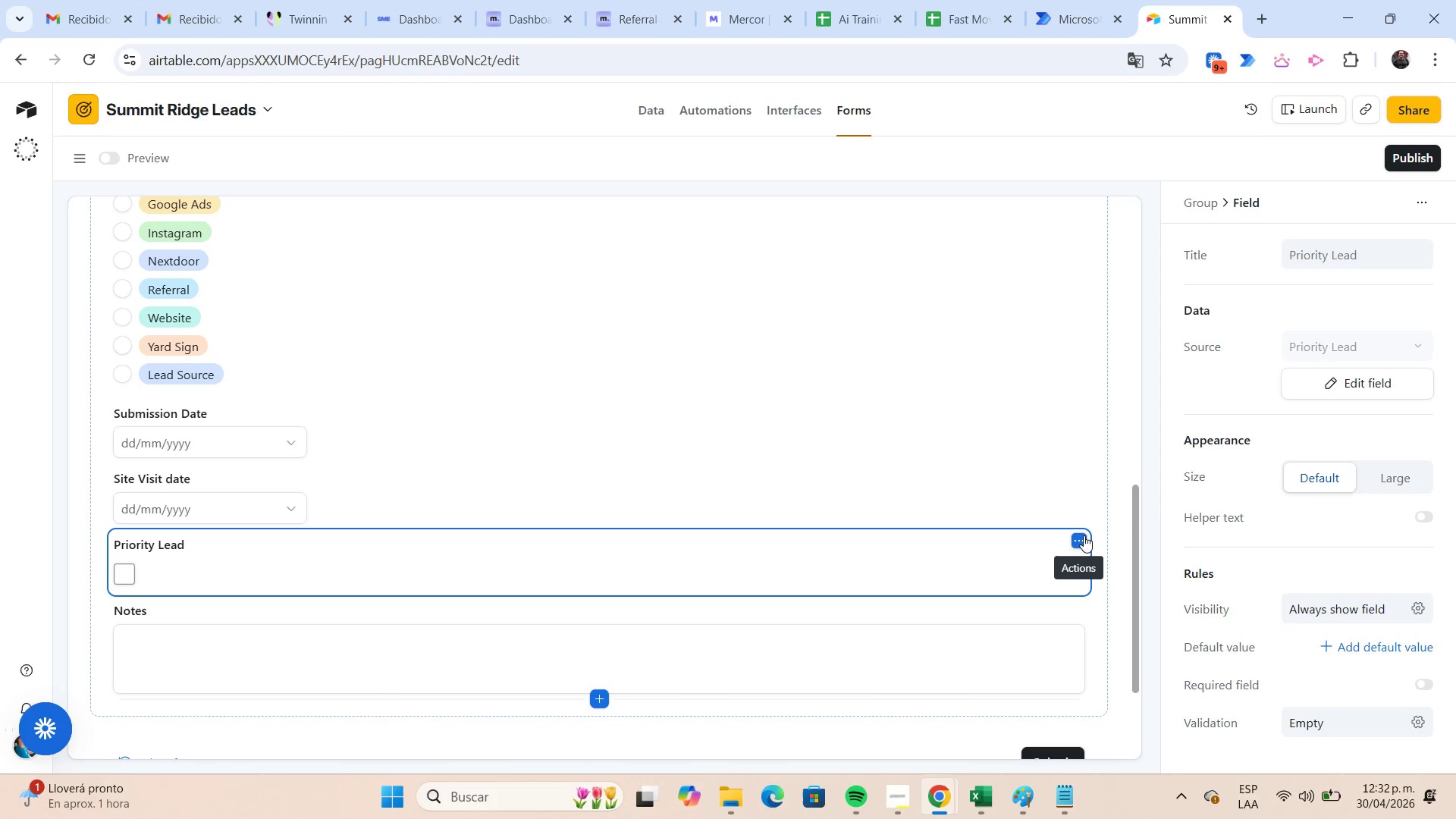 
left_click([1082, 536])
 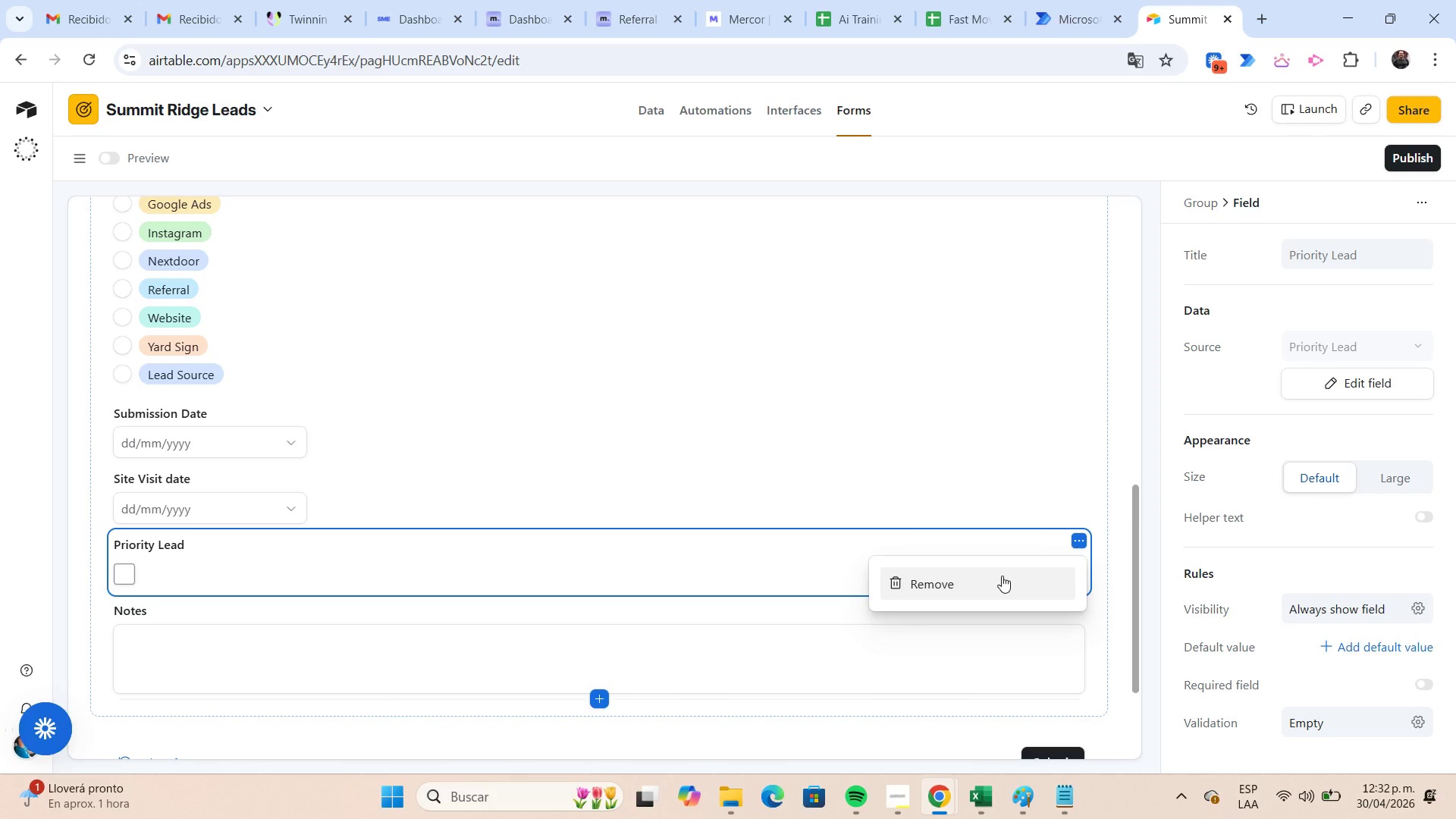 
left_click([1002, 576])